 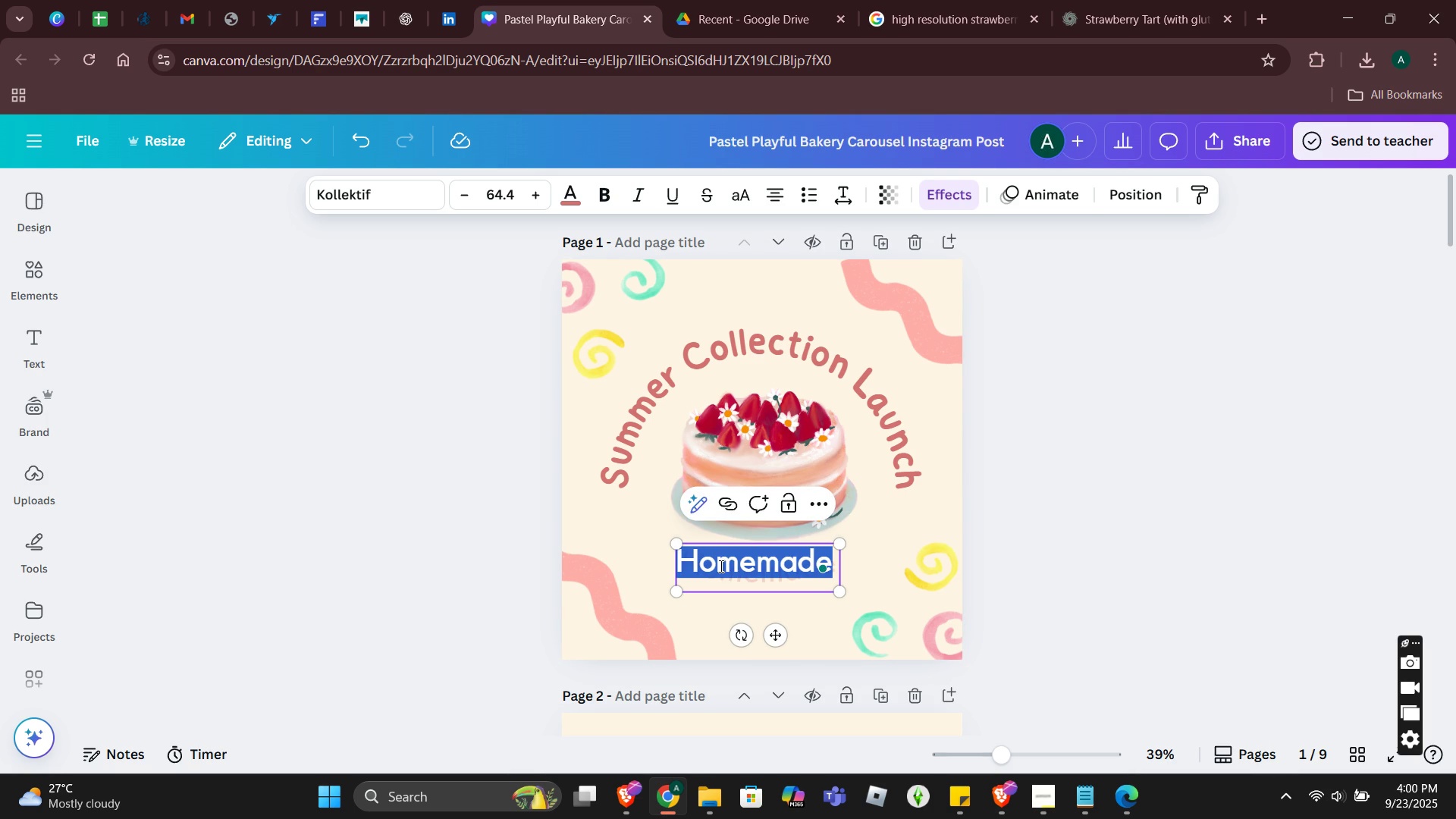 
triple_click([720, 566])
 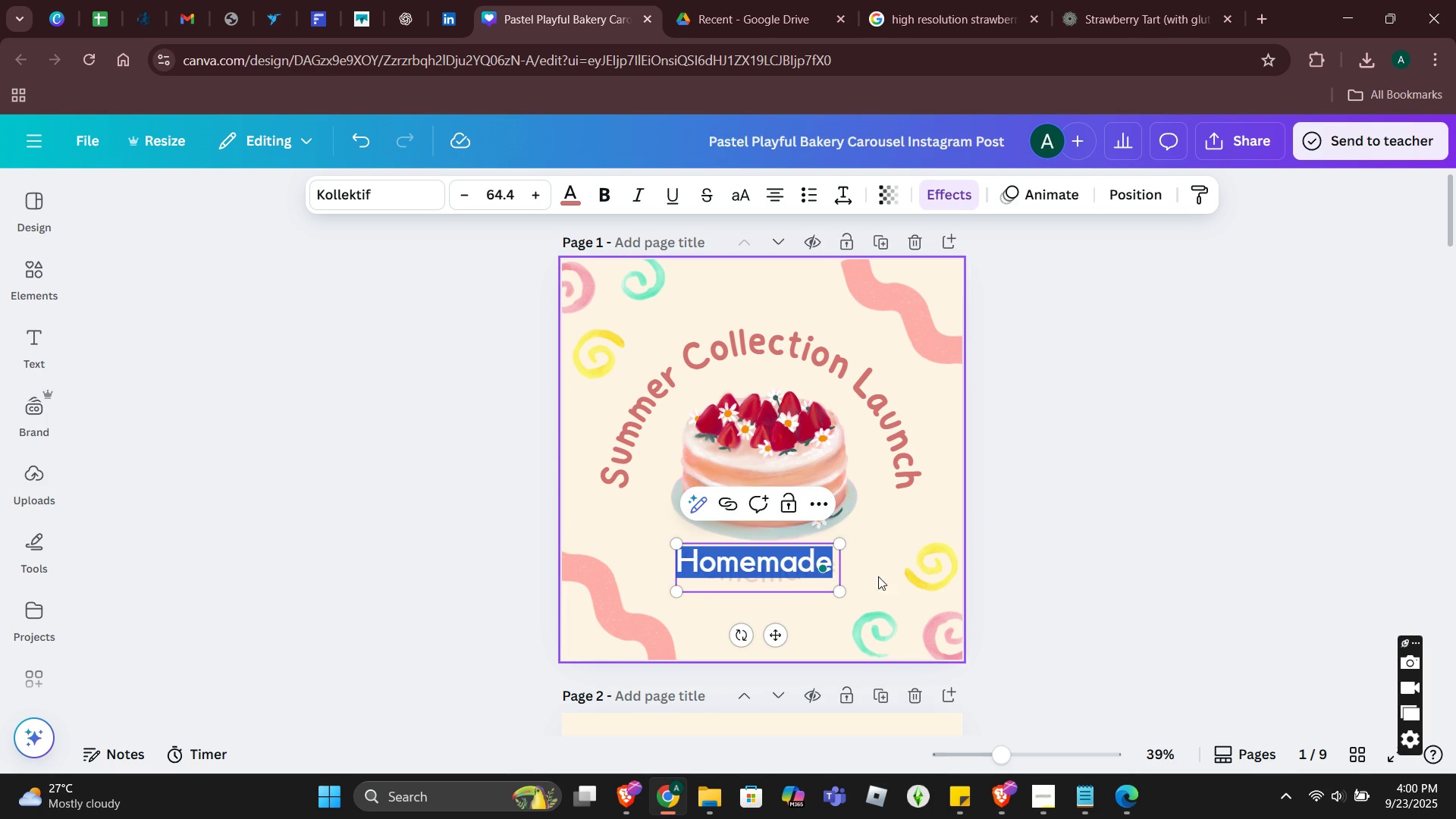 
left_click([888, 538])
 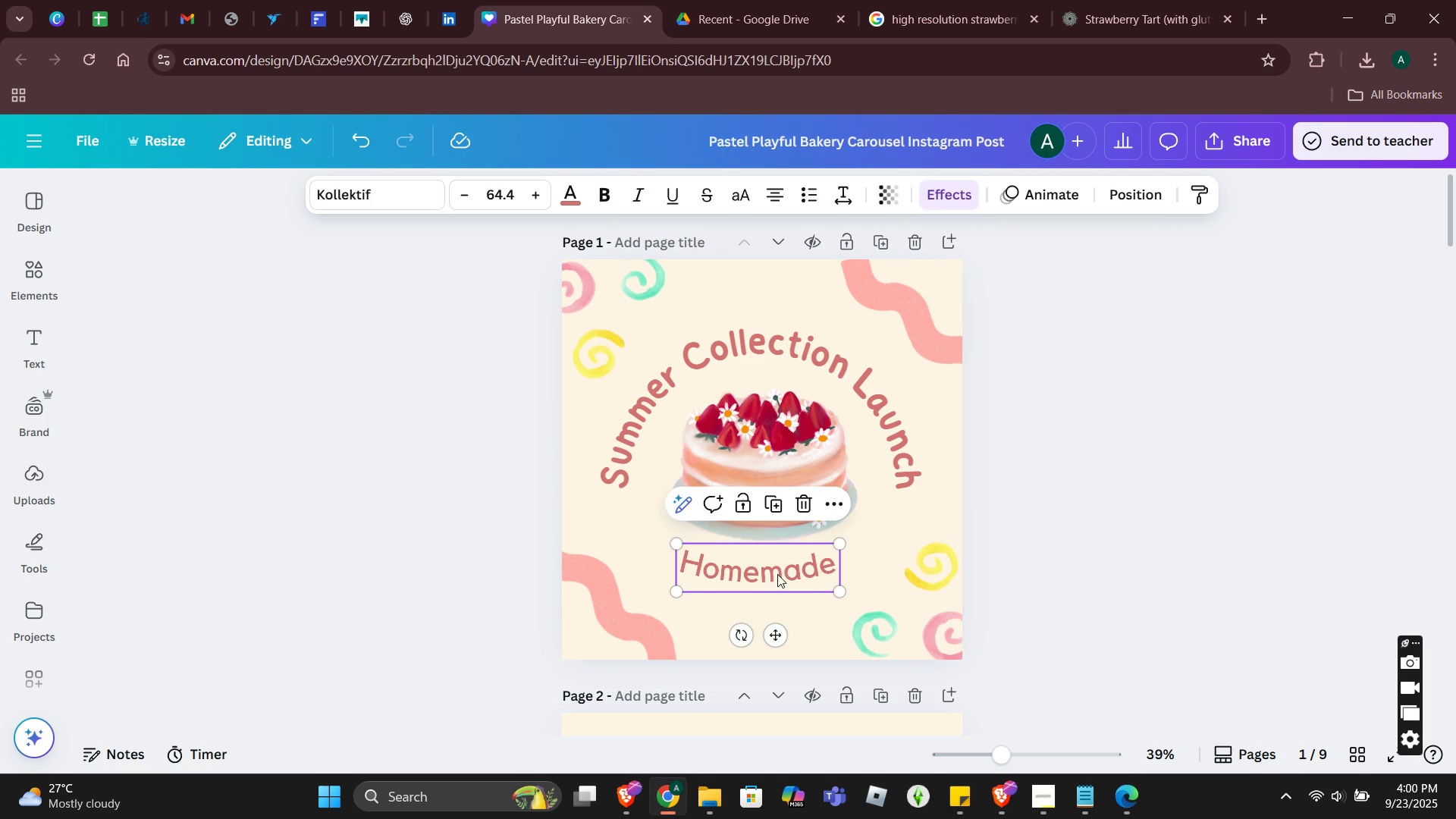 
double_click([777, 574])
 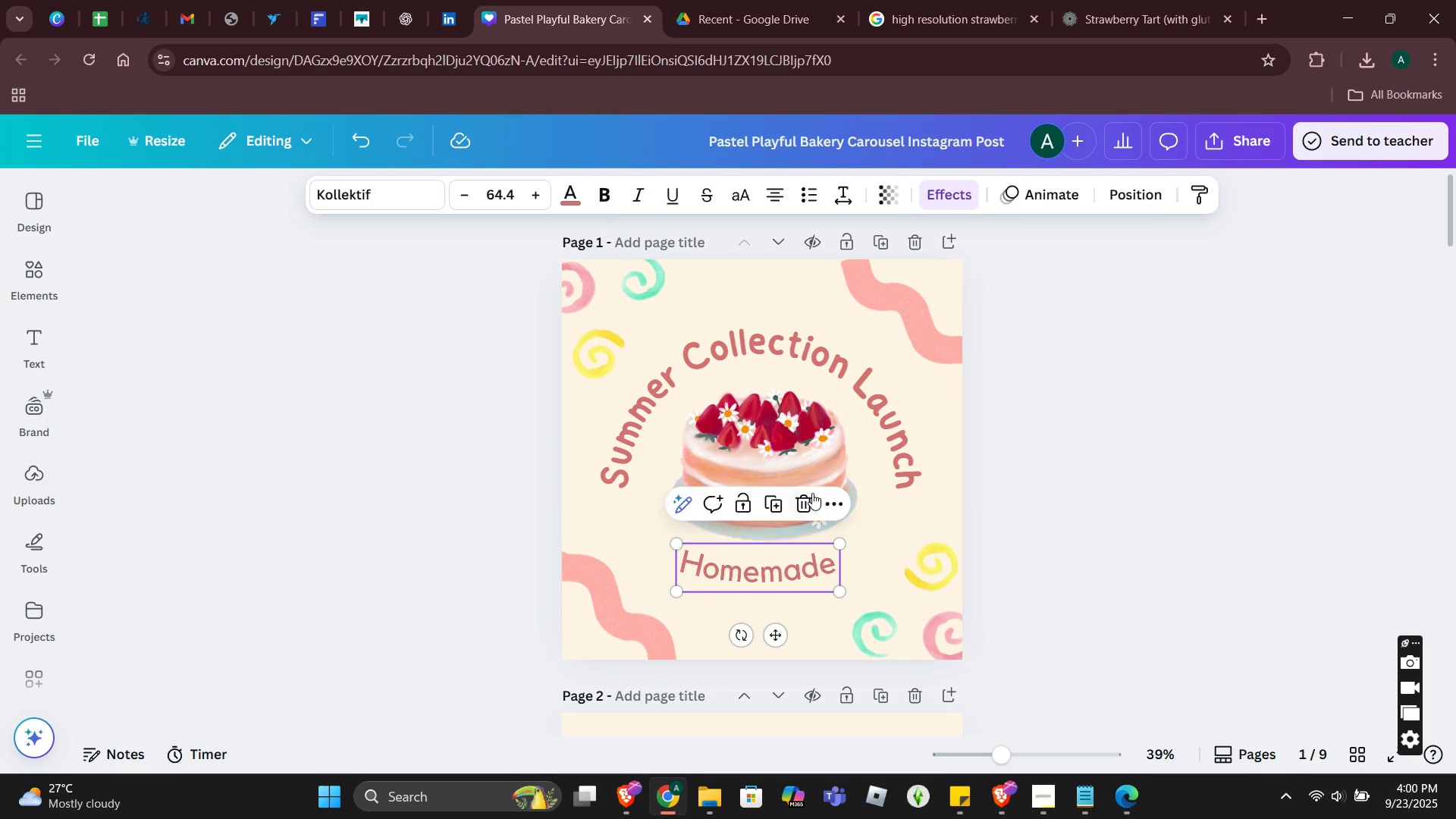 
left_click([812, 493])